 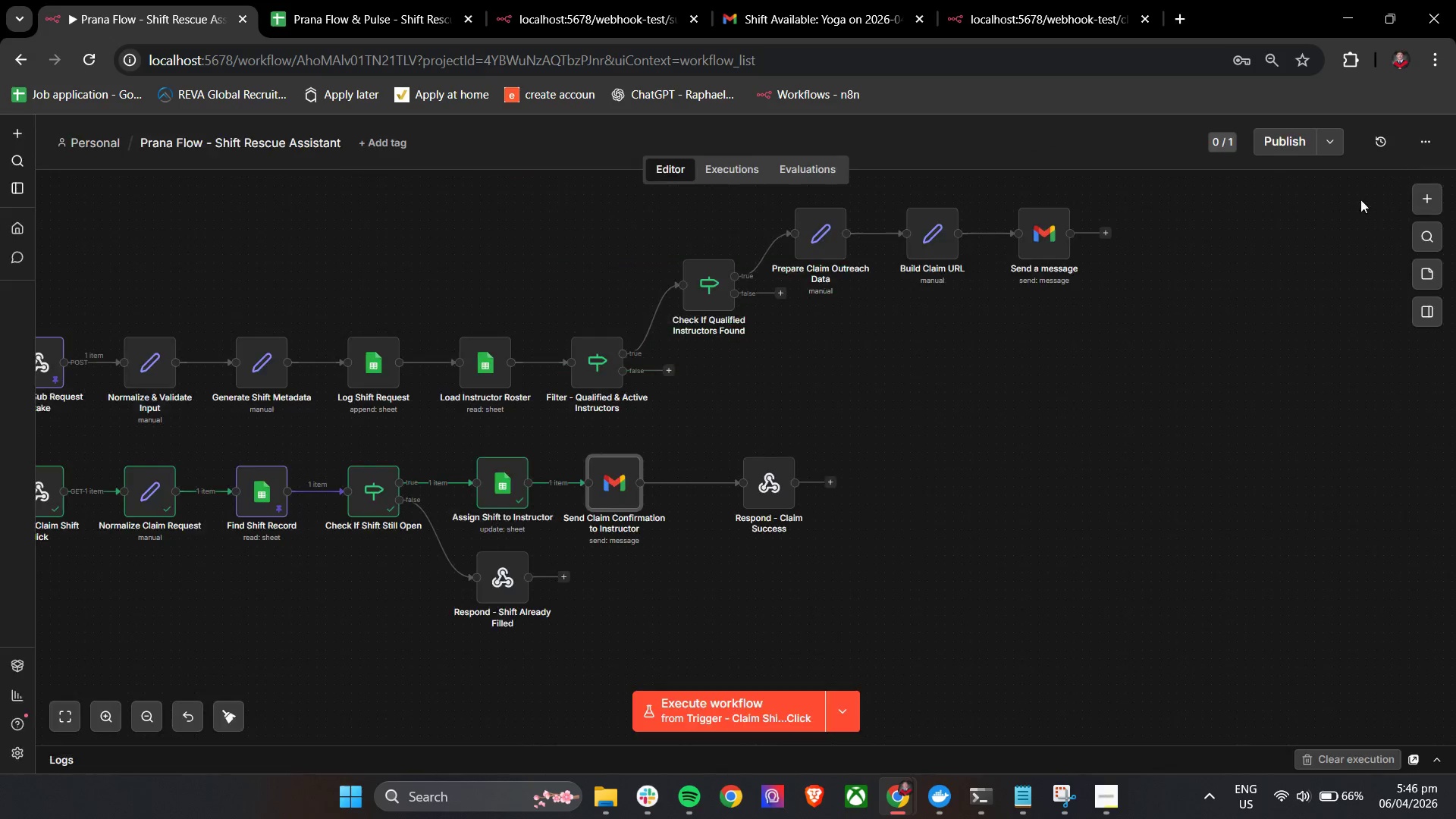 
left_click_drag(start_coordinate=[613, 484], to_coordinate=[642, 486])
 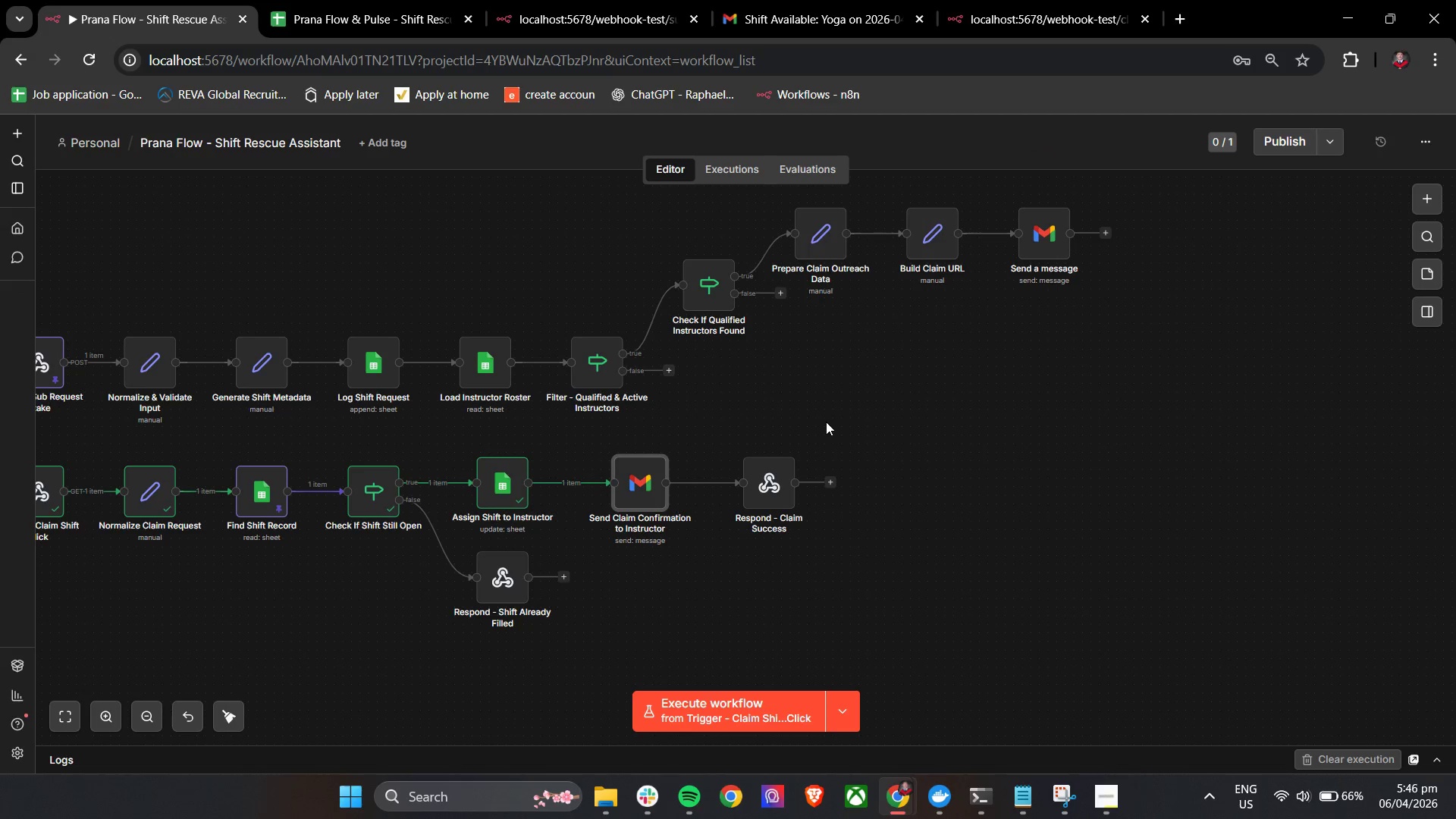 
hold_key(key=ControlLeft, duration=0.69)
left_click_drag(start_coordinate=[808, 421], to_coordinate=[931, 422])
 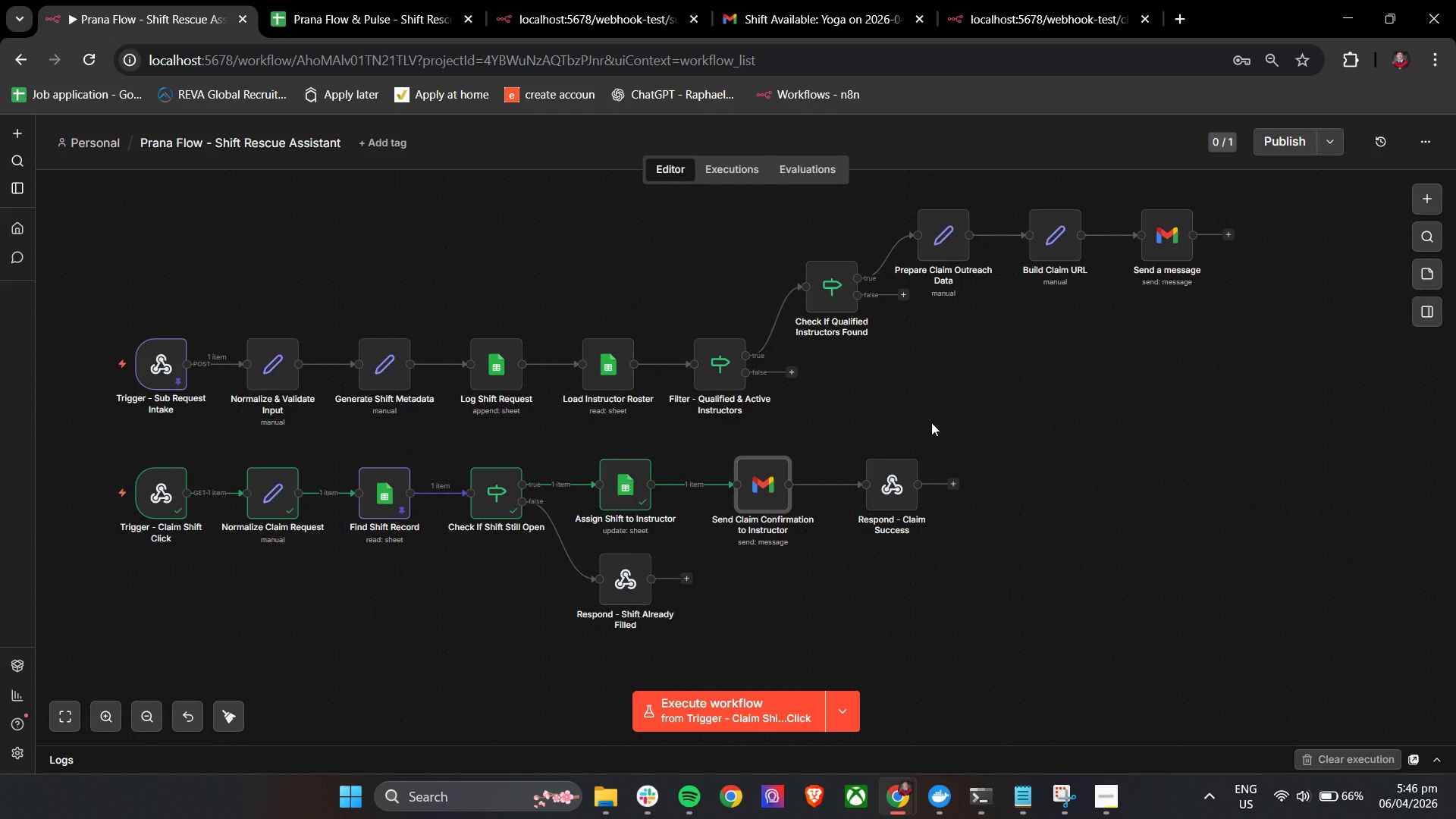 
wait(8.56)
 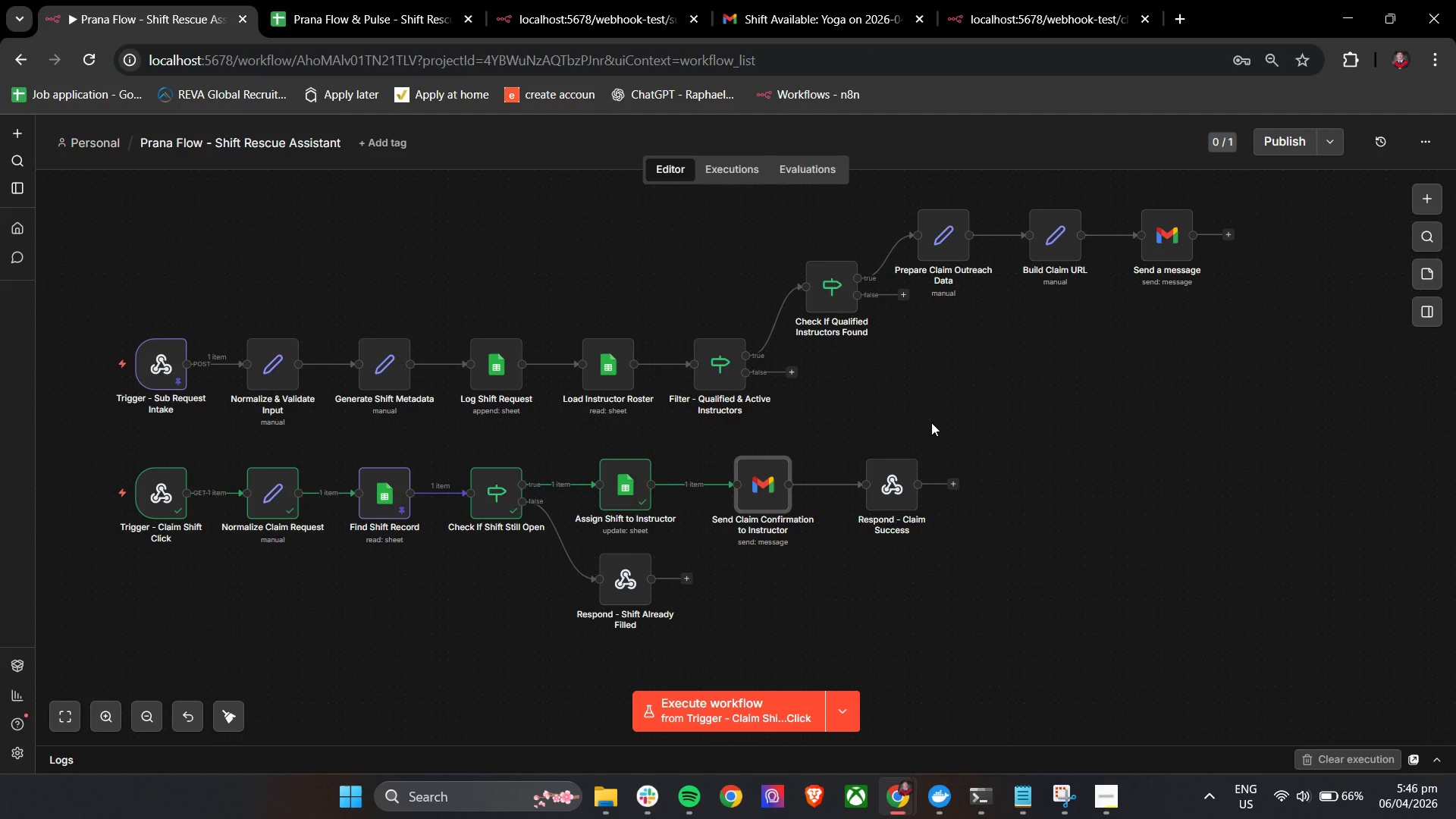 
left_click([1102, 803])